 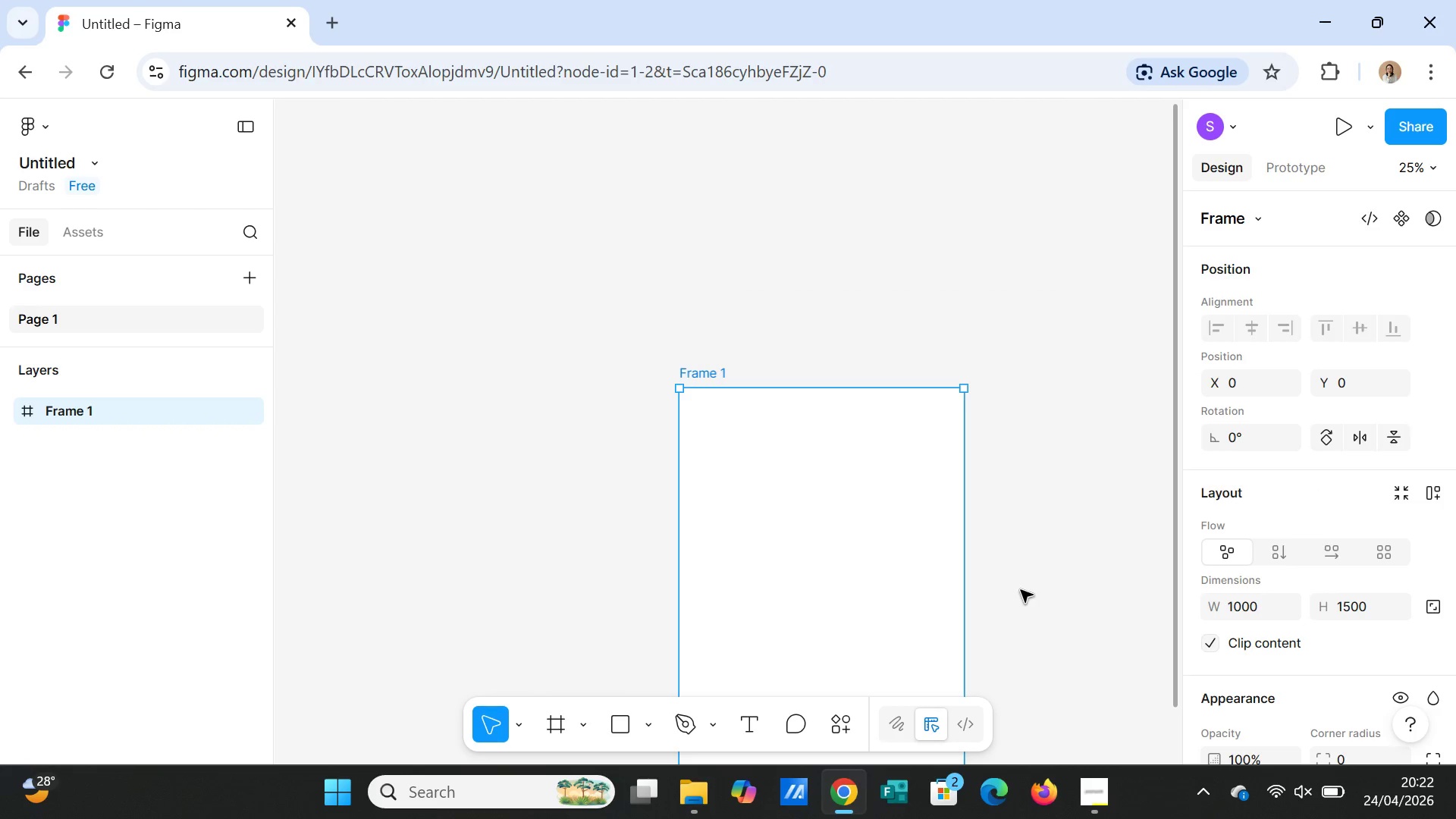 
scroll: coordinate [964, 534], scroll_direction: down, amount: 8.0
 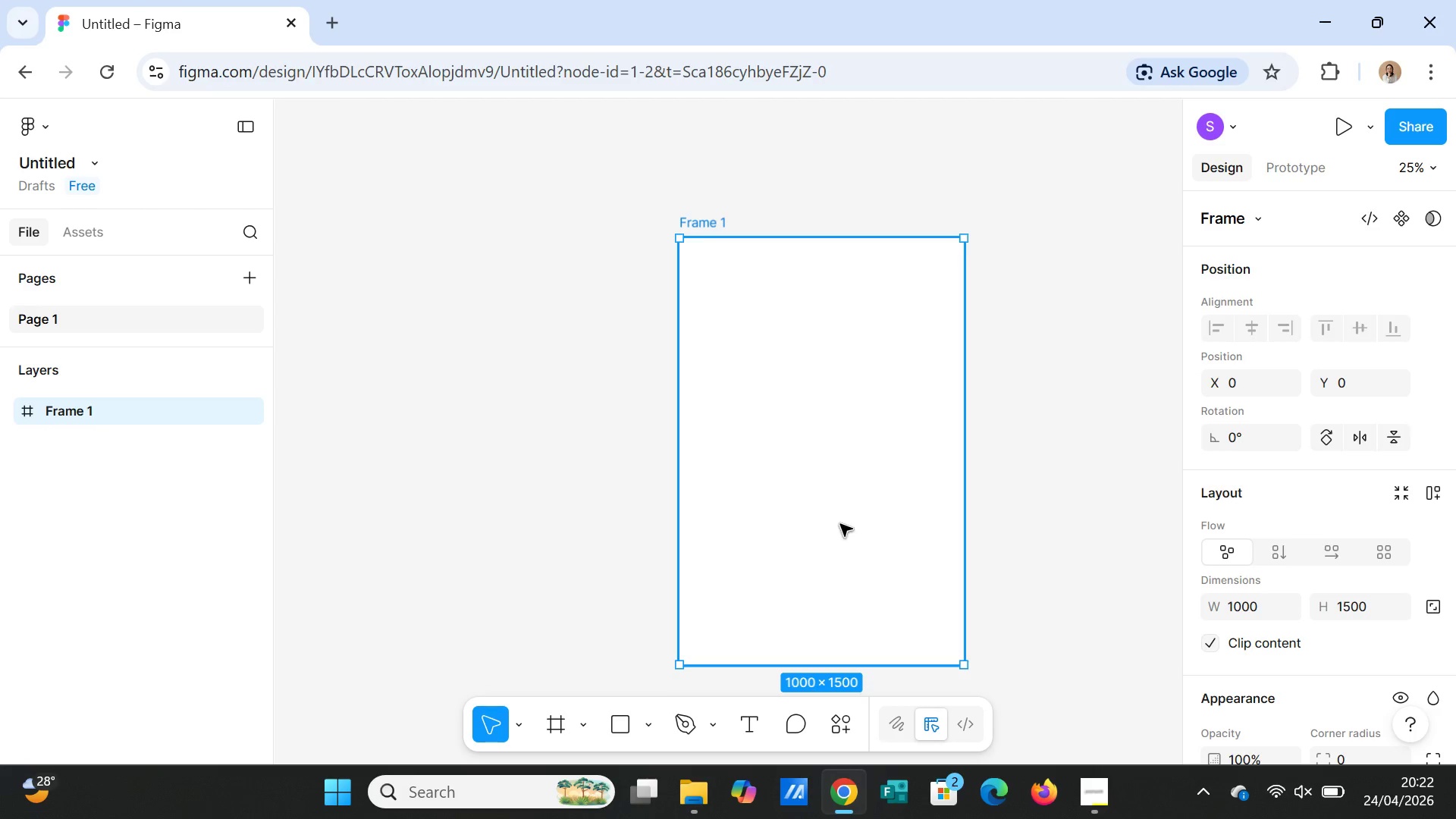 
left_click([840, 524])
 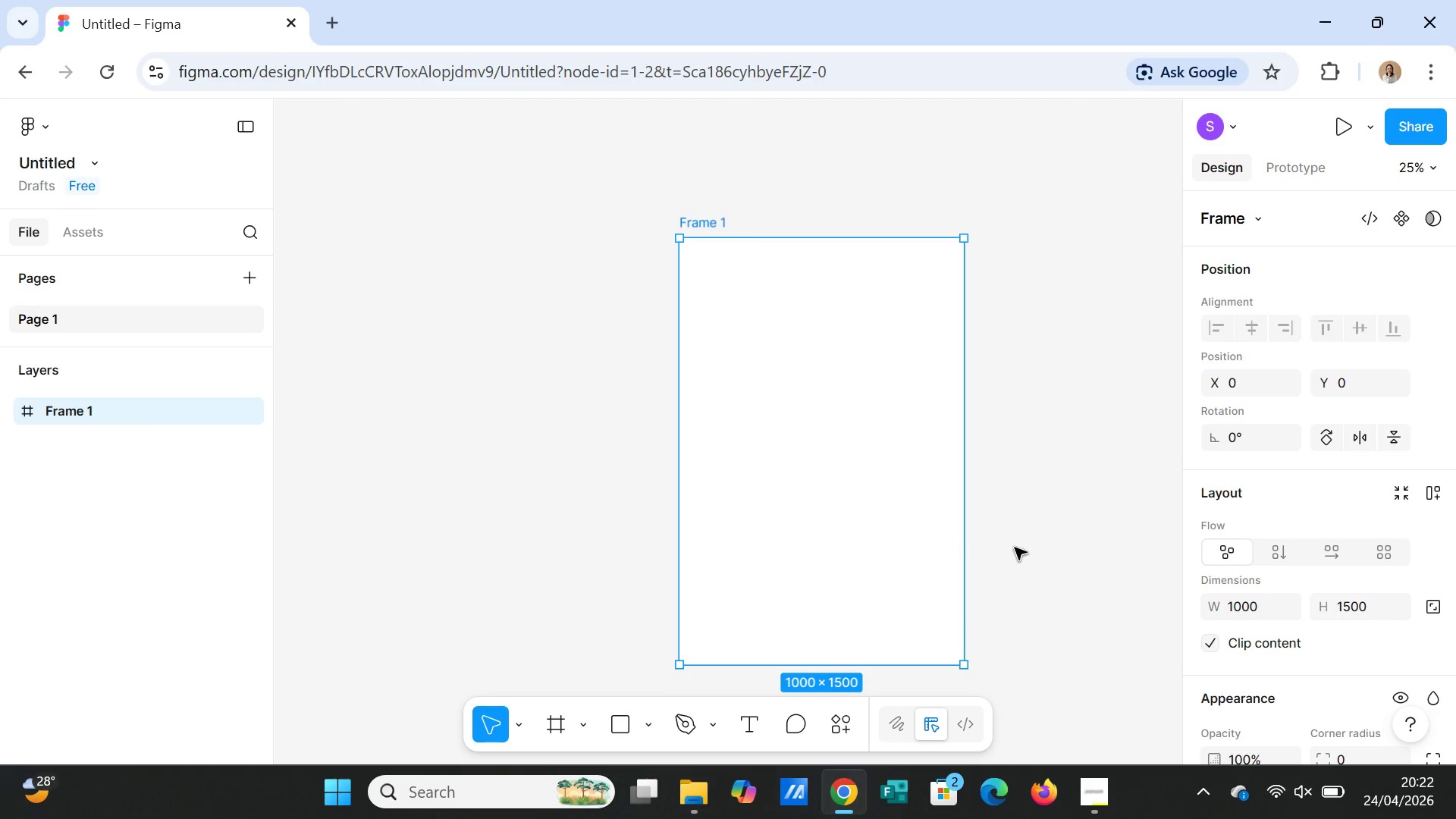 
wait(8.5)
 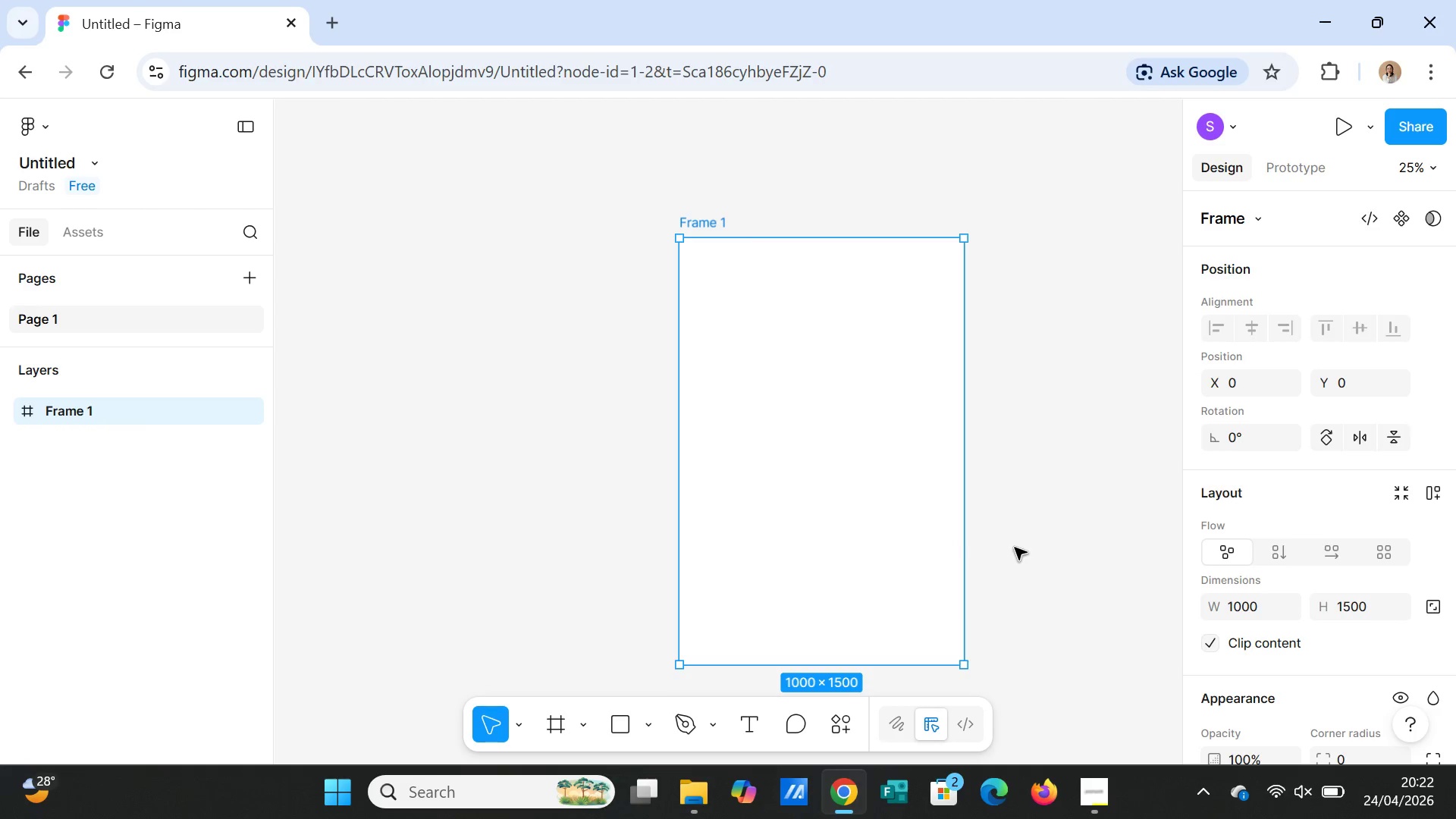 
scroll: coordinate [1263, 698], scroll_direction: down, amount: 2.0
 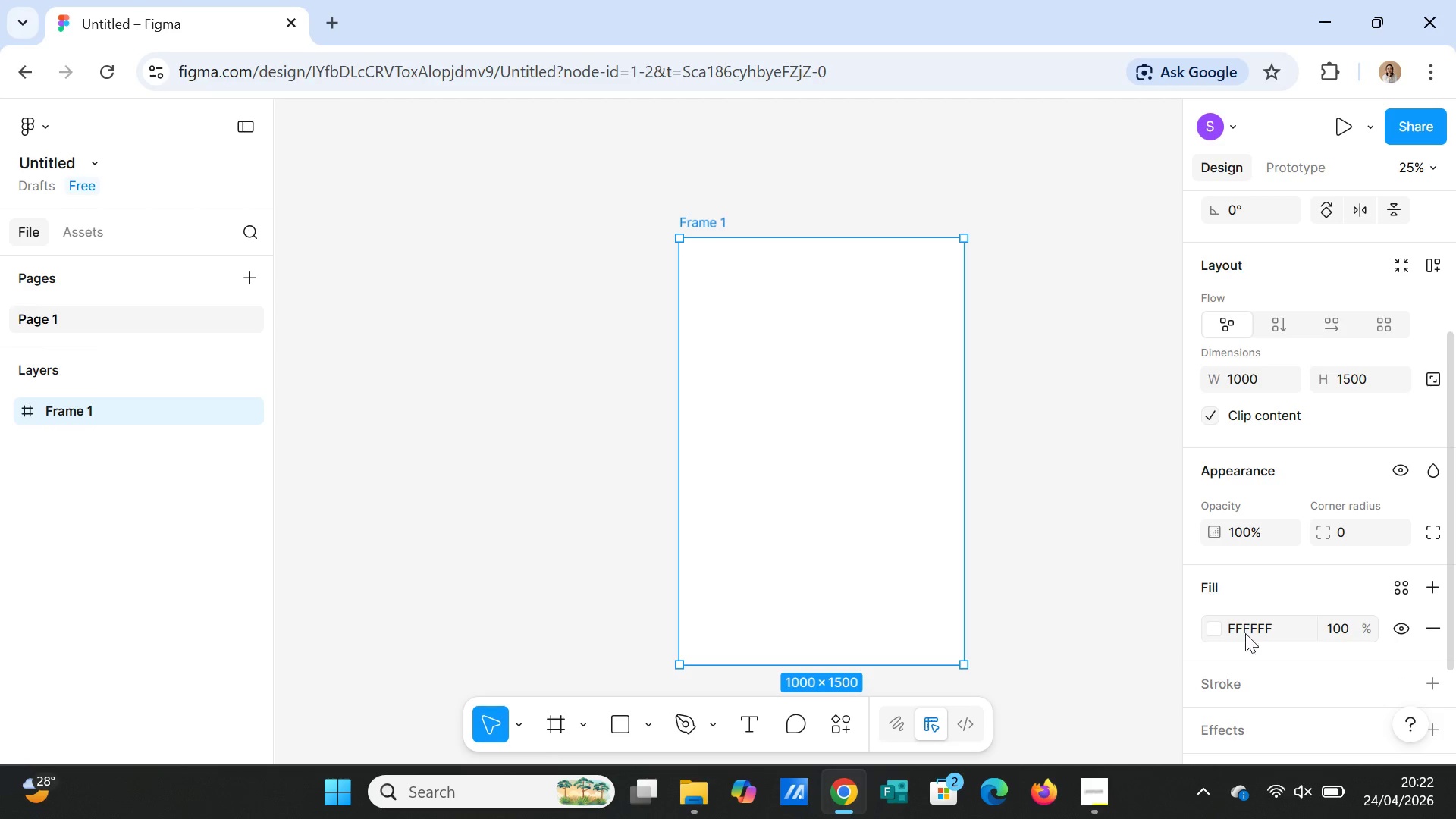 
left_click([1284, 633])
 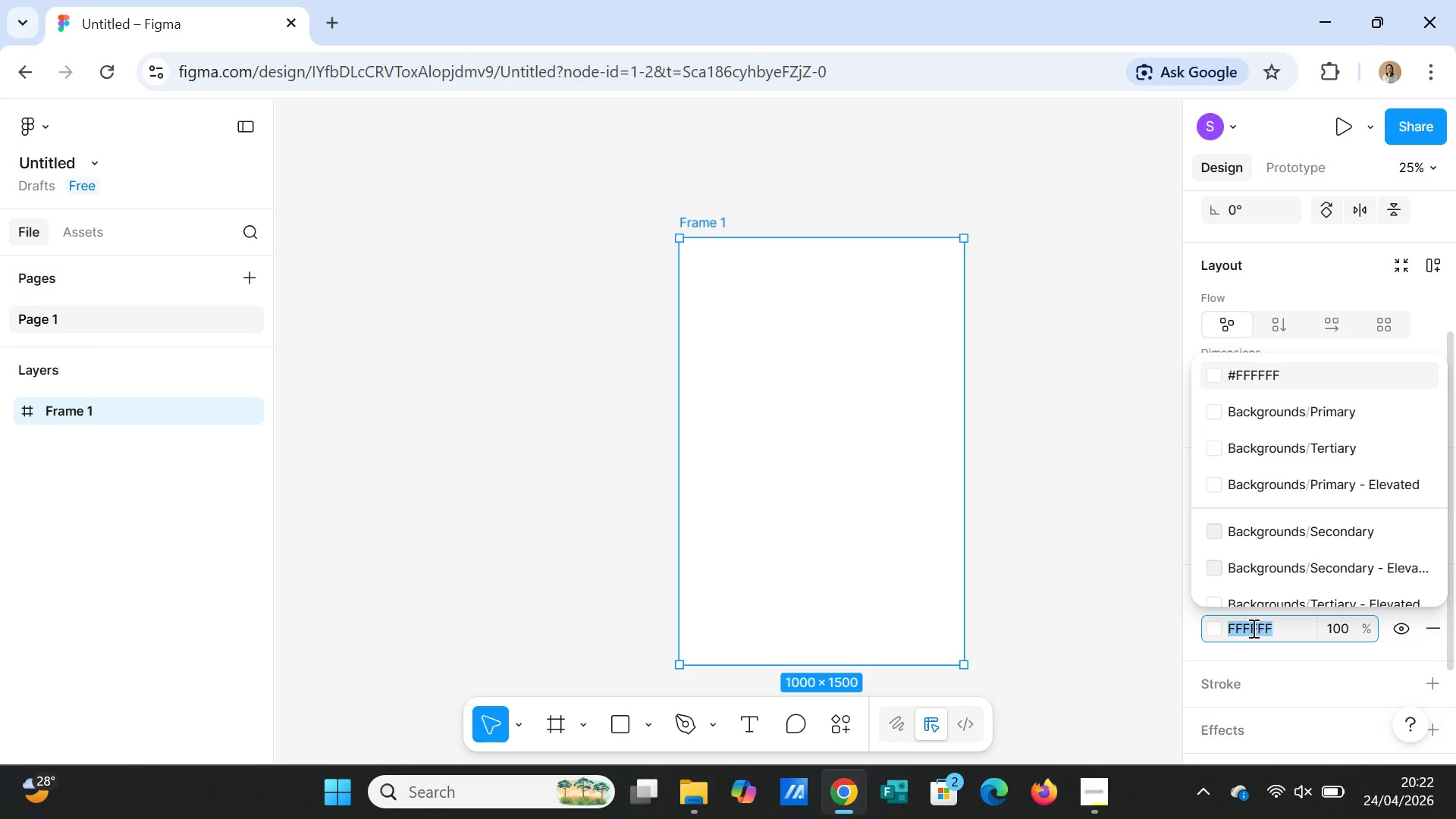 
type(0d0d0d)
 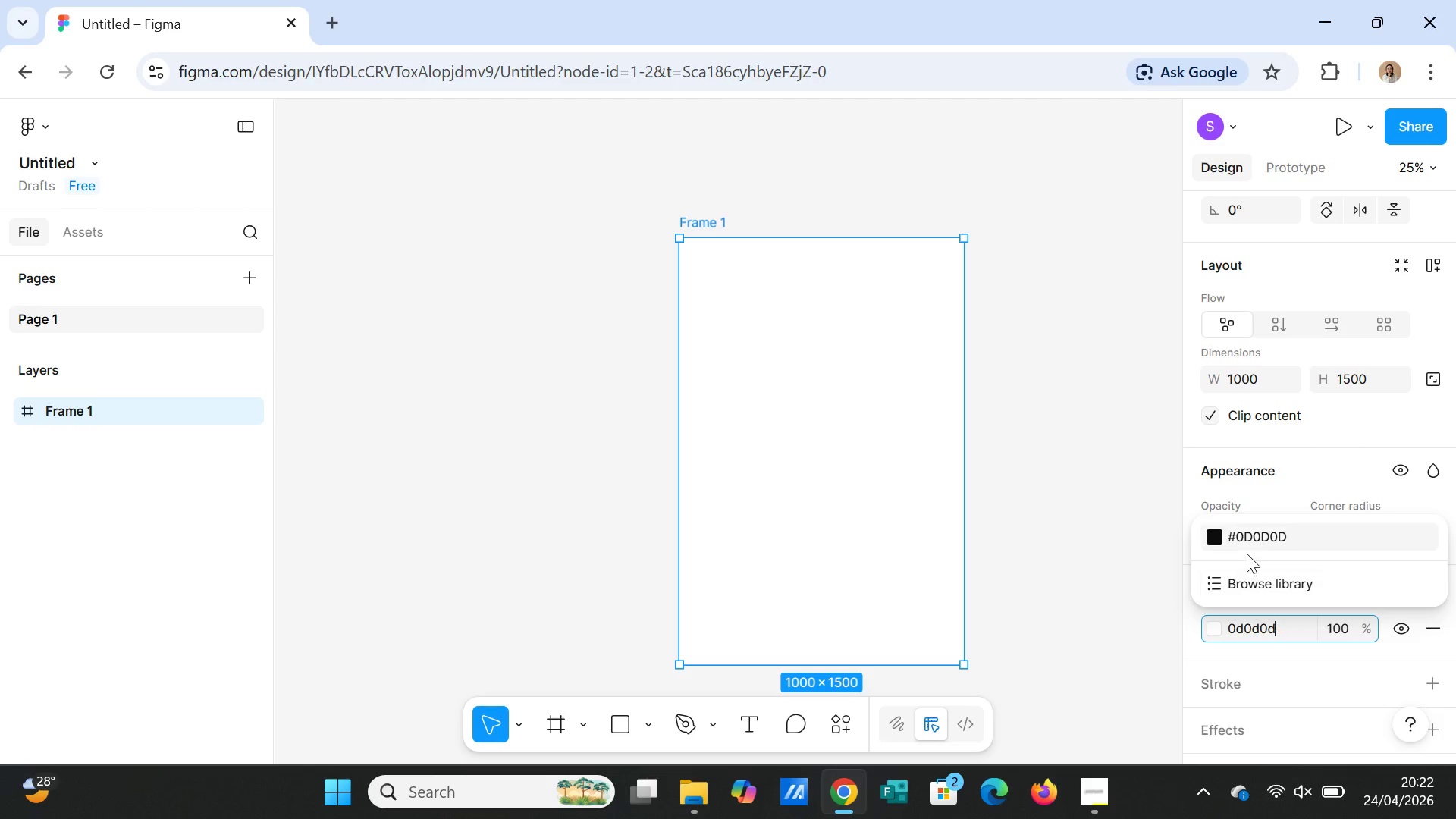 
left_click([1248, 541])
 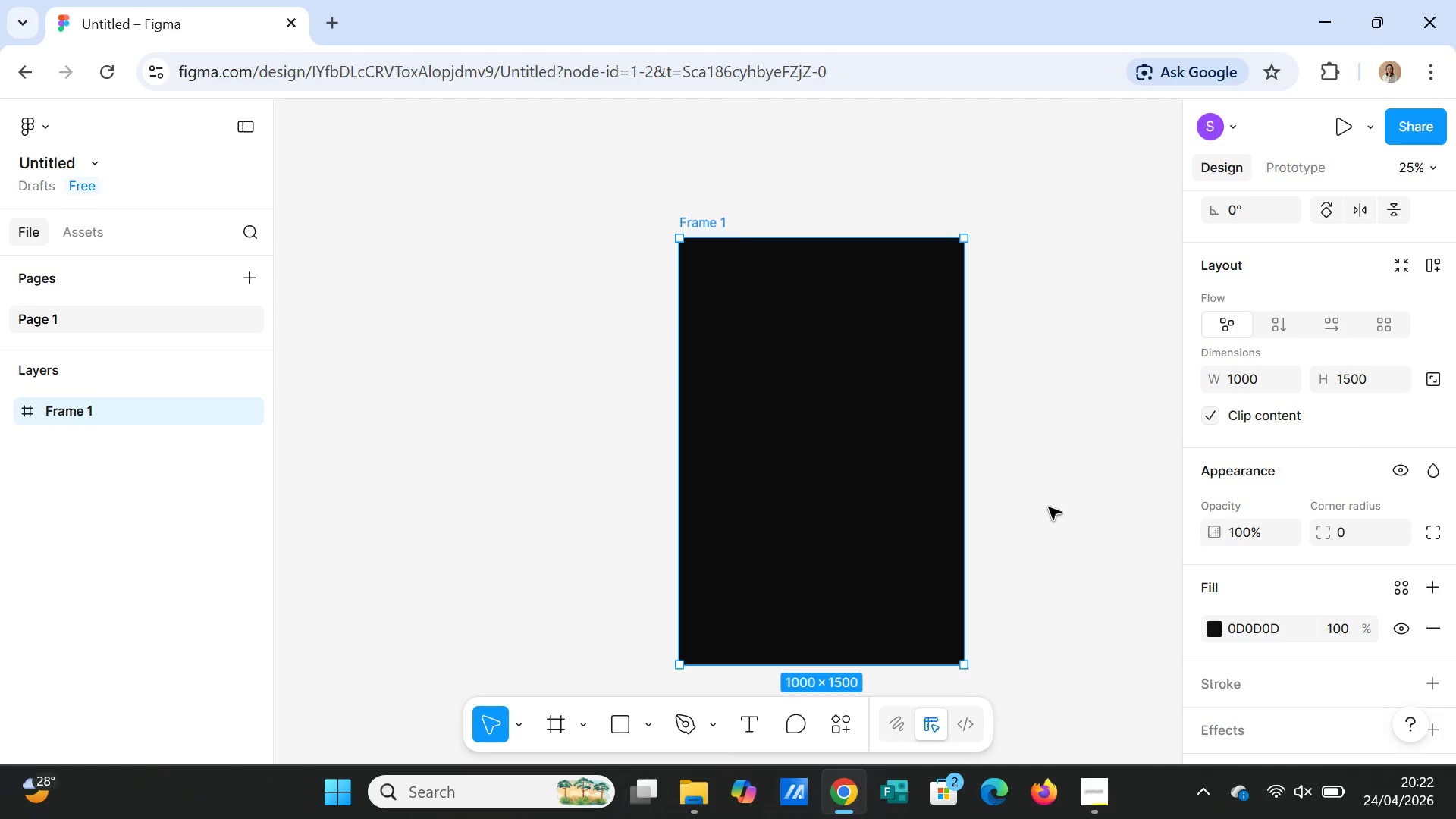 
left_click([1012, 483])
 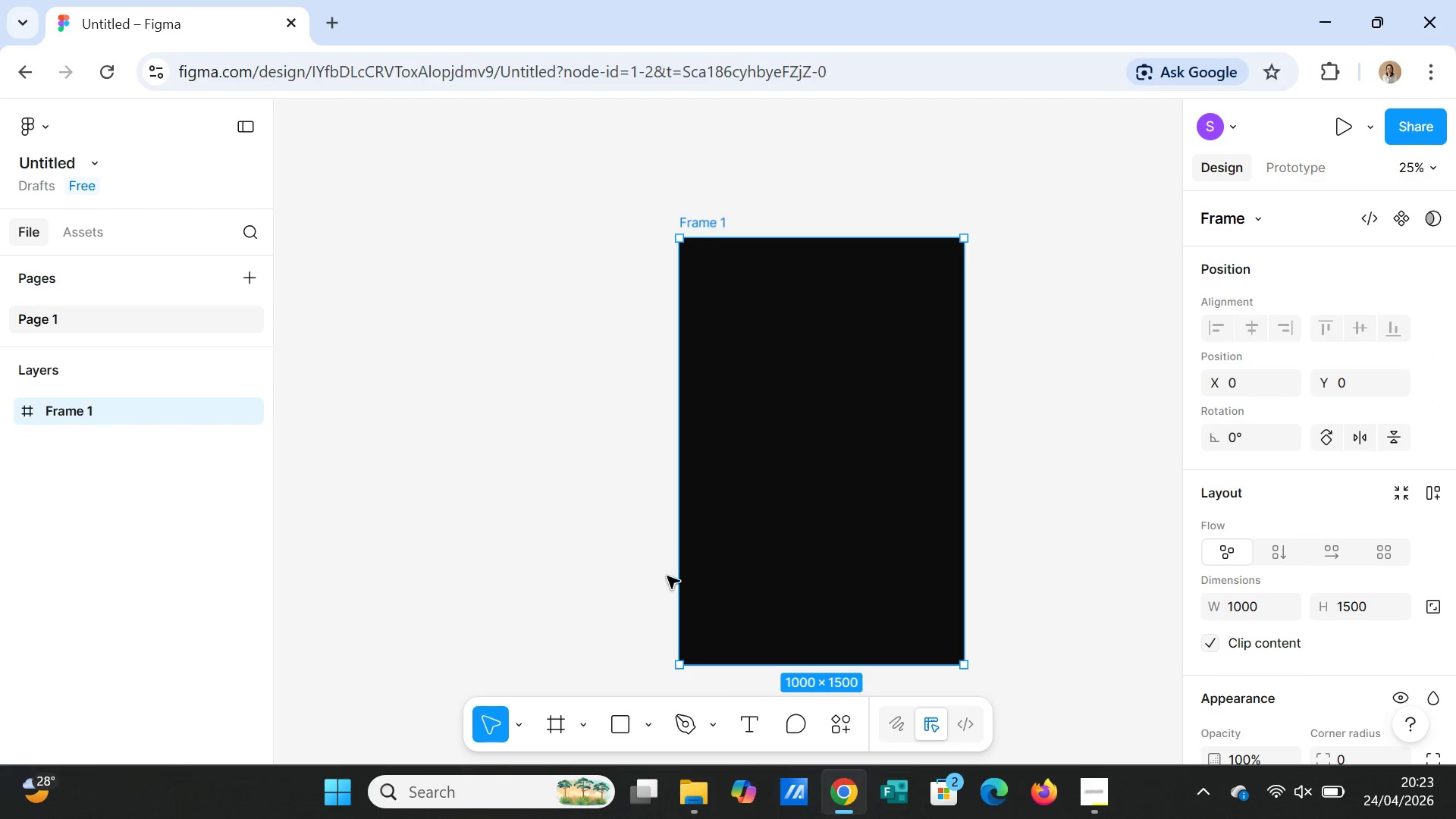 
wait(5.47)
 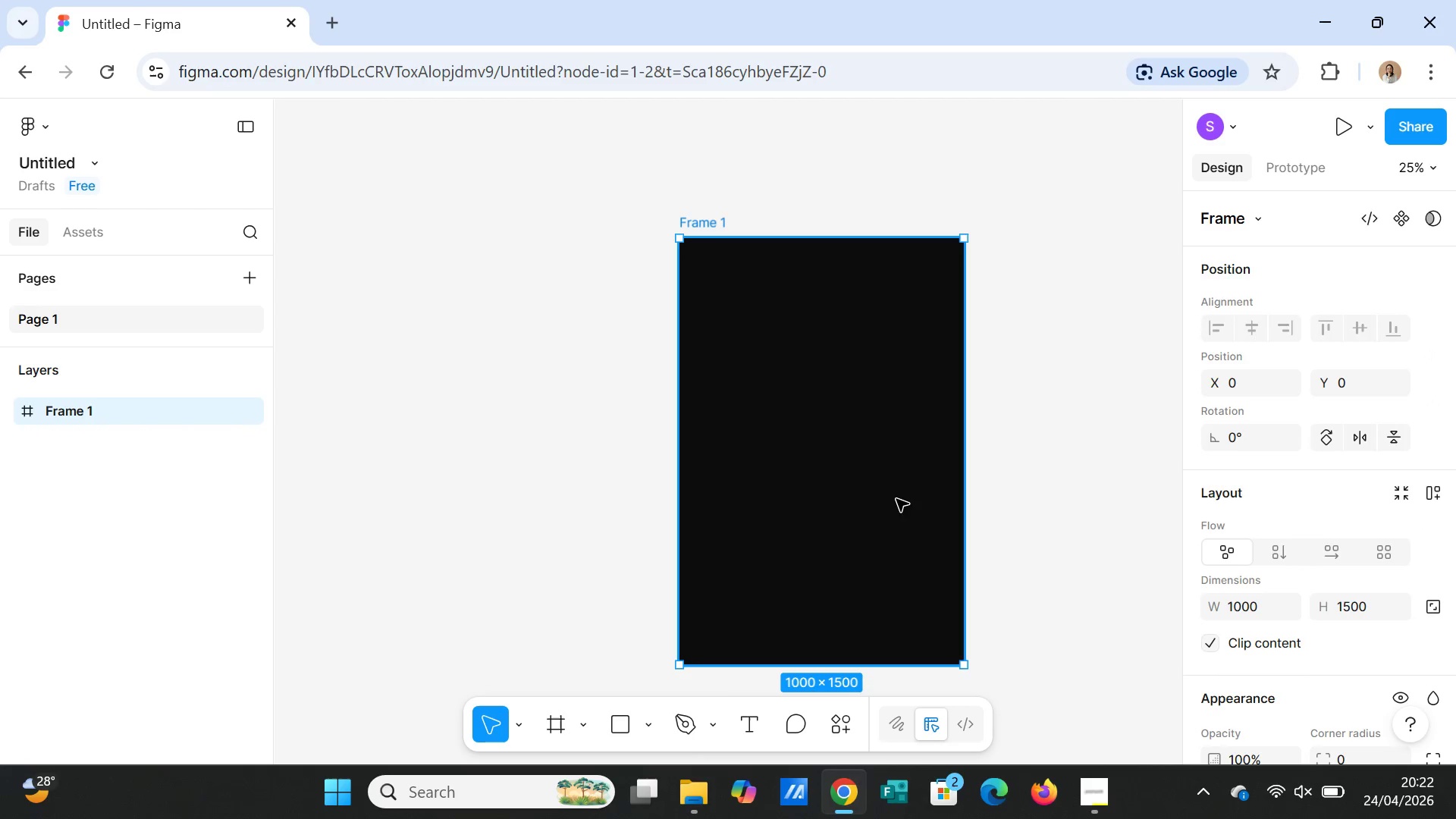 
mouse_move([651, 726])
 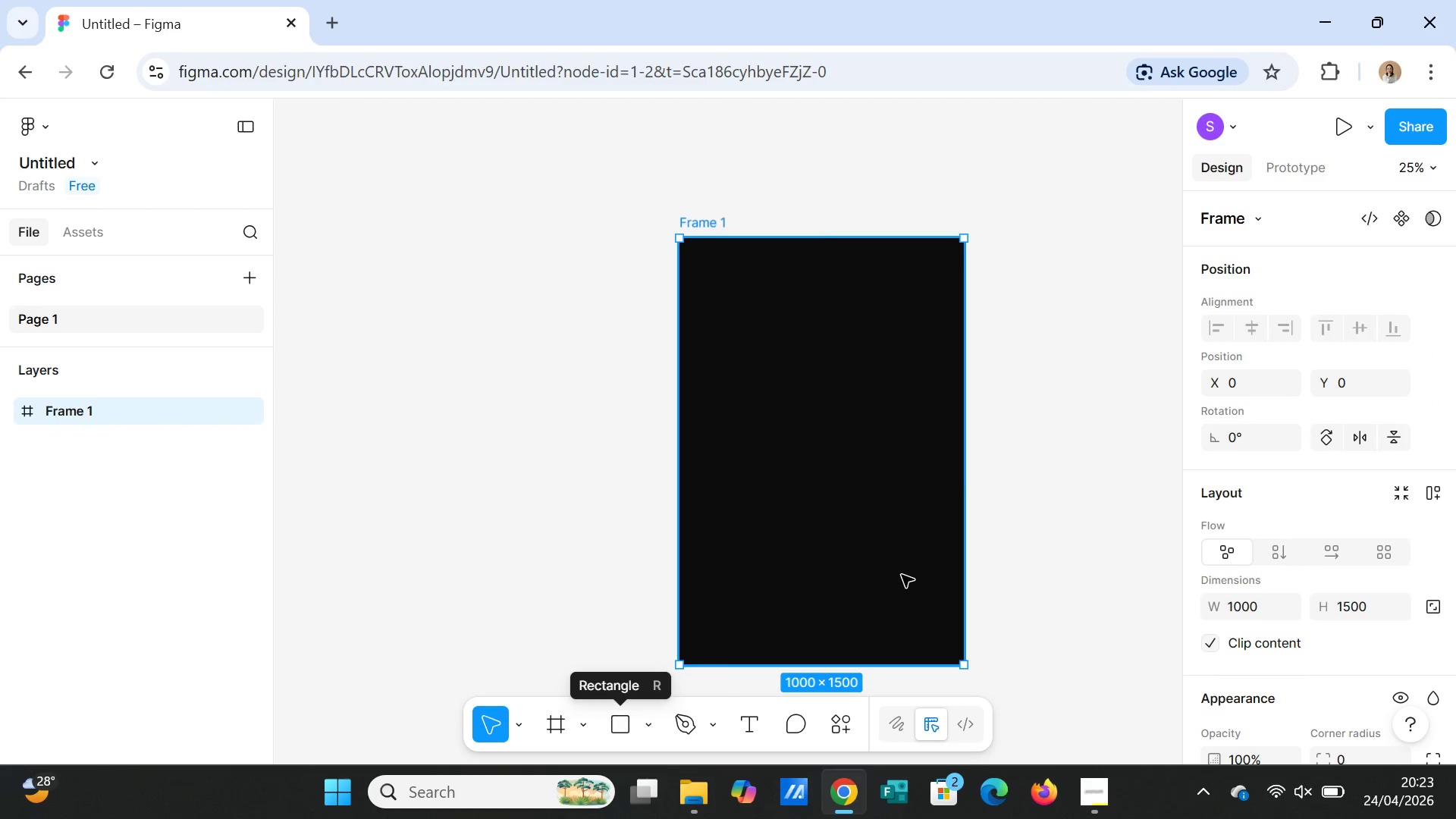 
left_click([901, 573])
 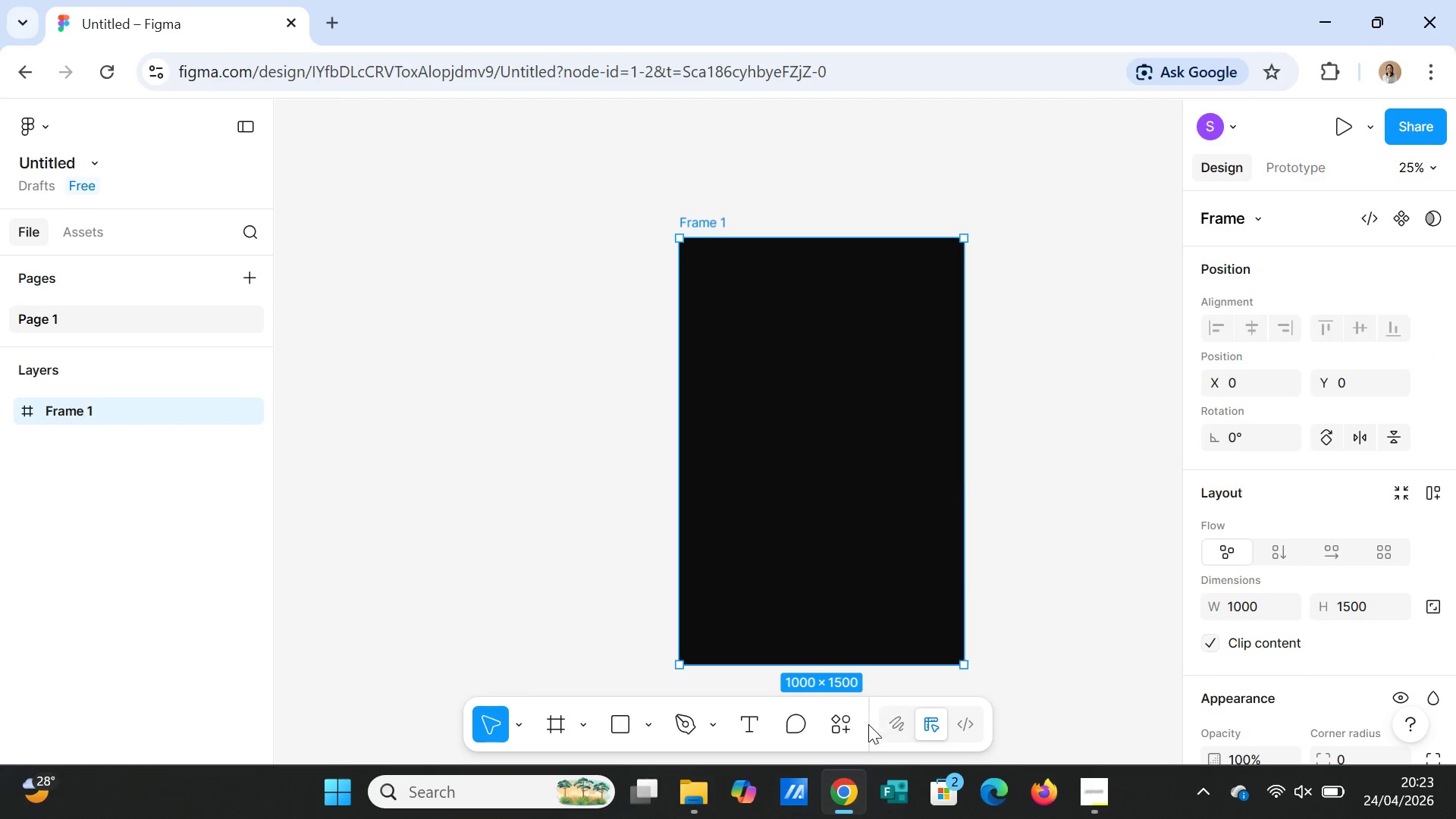 
left_click([845, 725])
 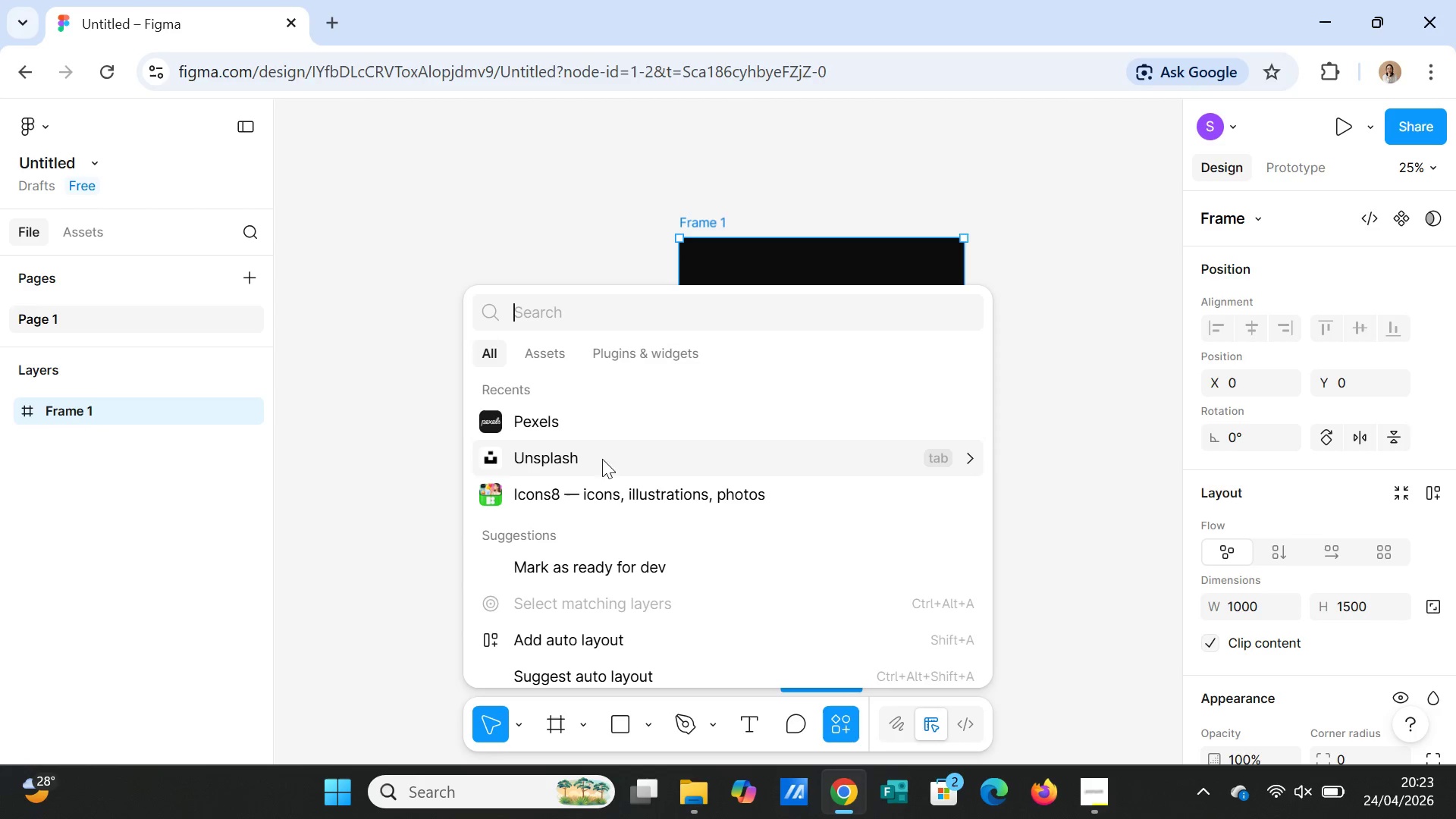 
left_click([677, 419])
 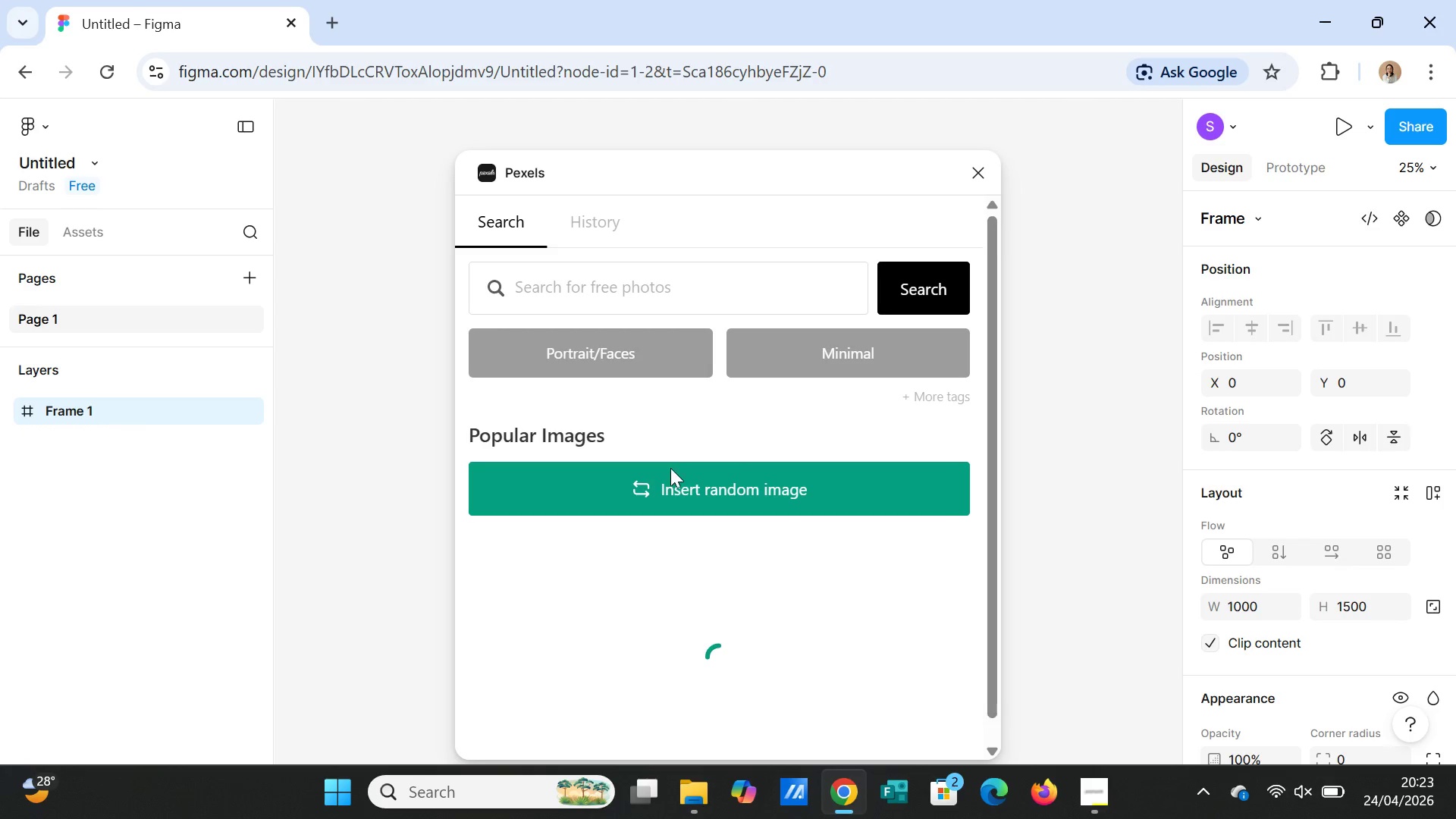 
left_click([577, 286])
 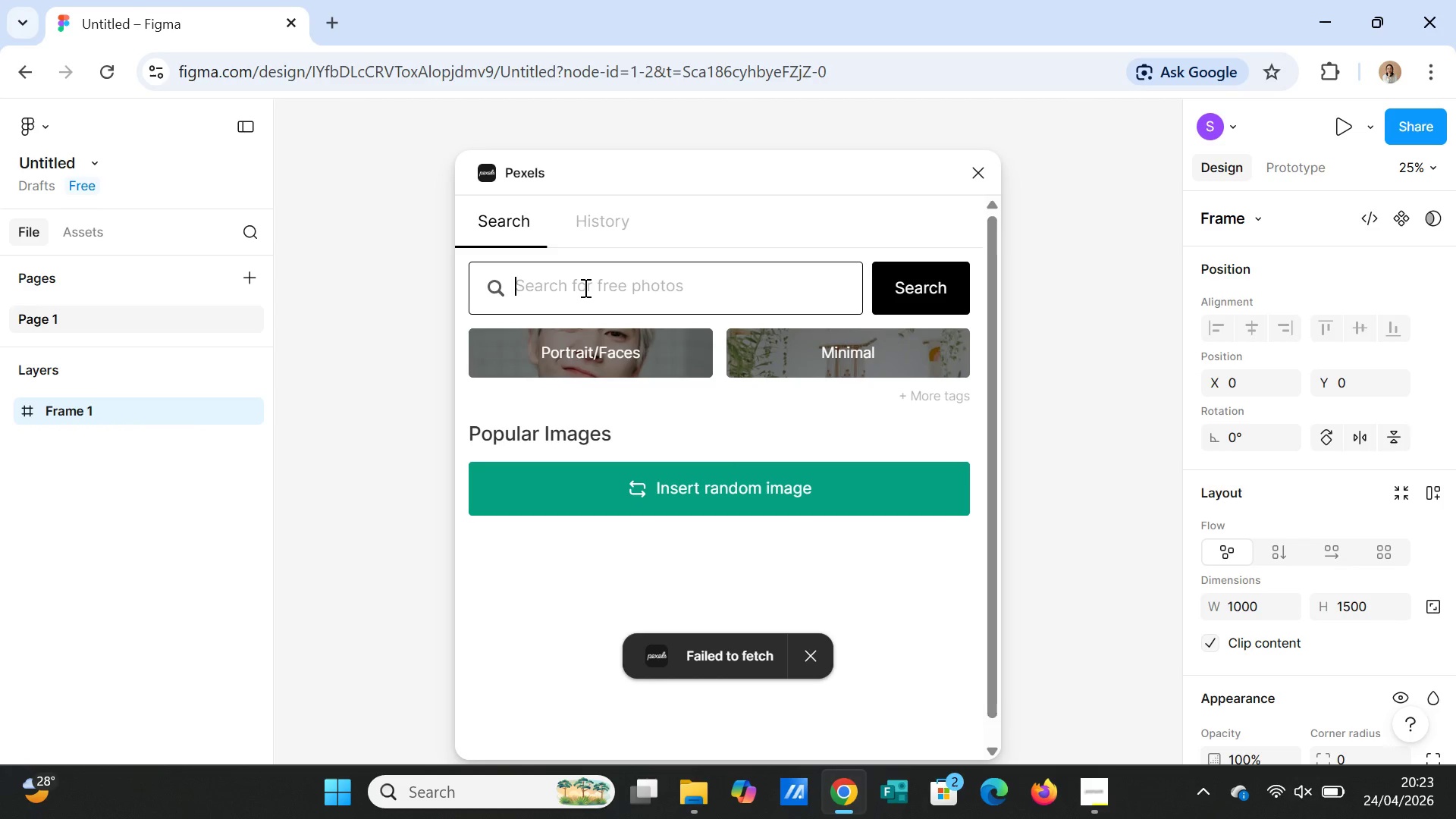 
type(silhoute)
 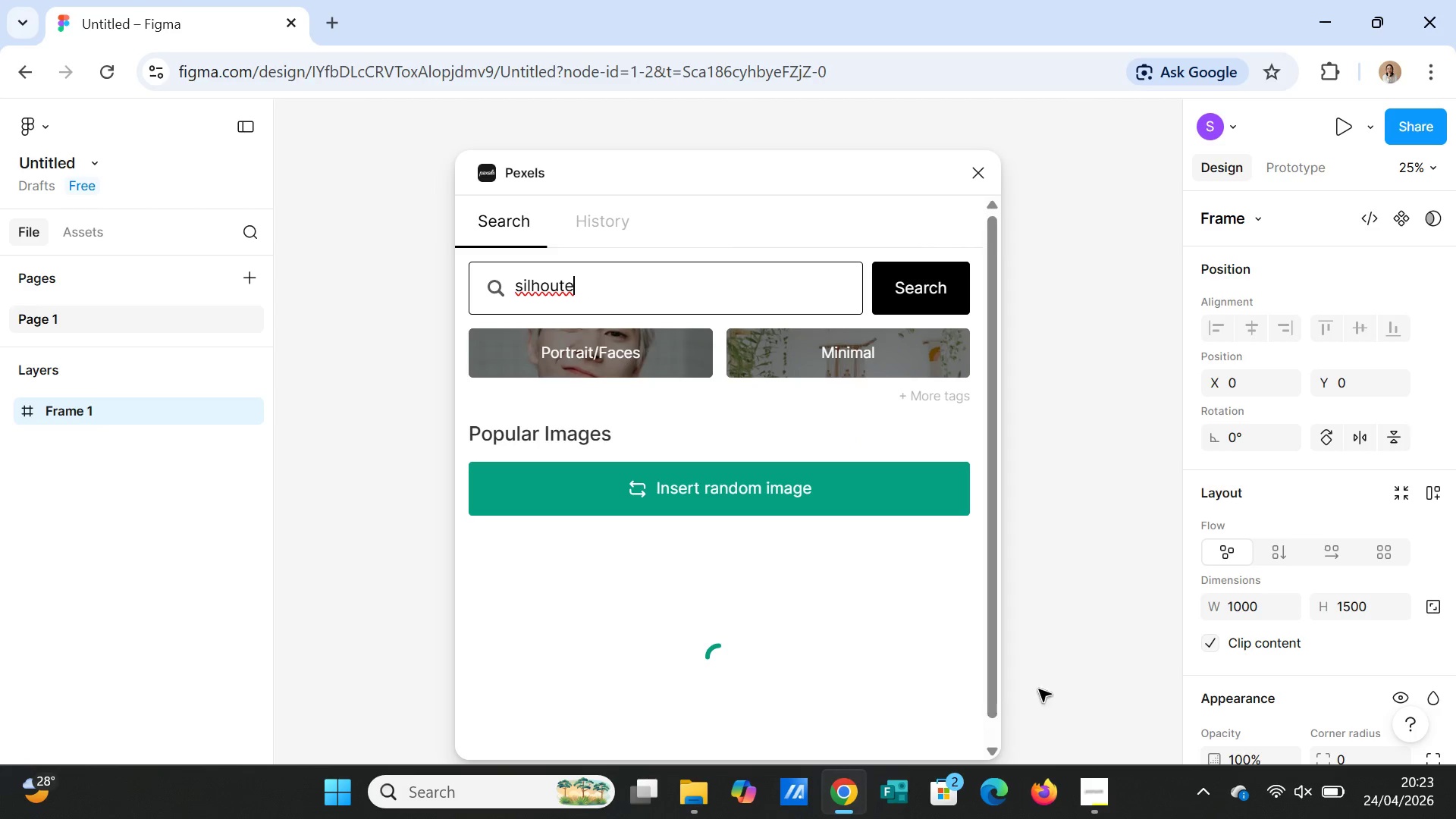 
left_click([1086, 802])